 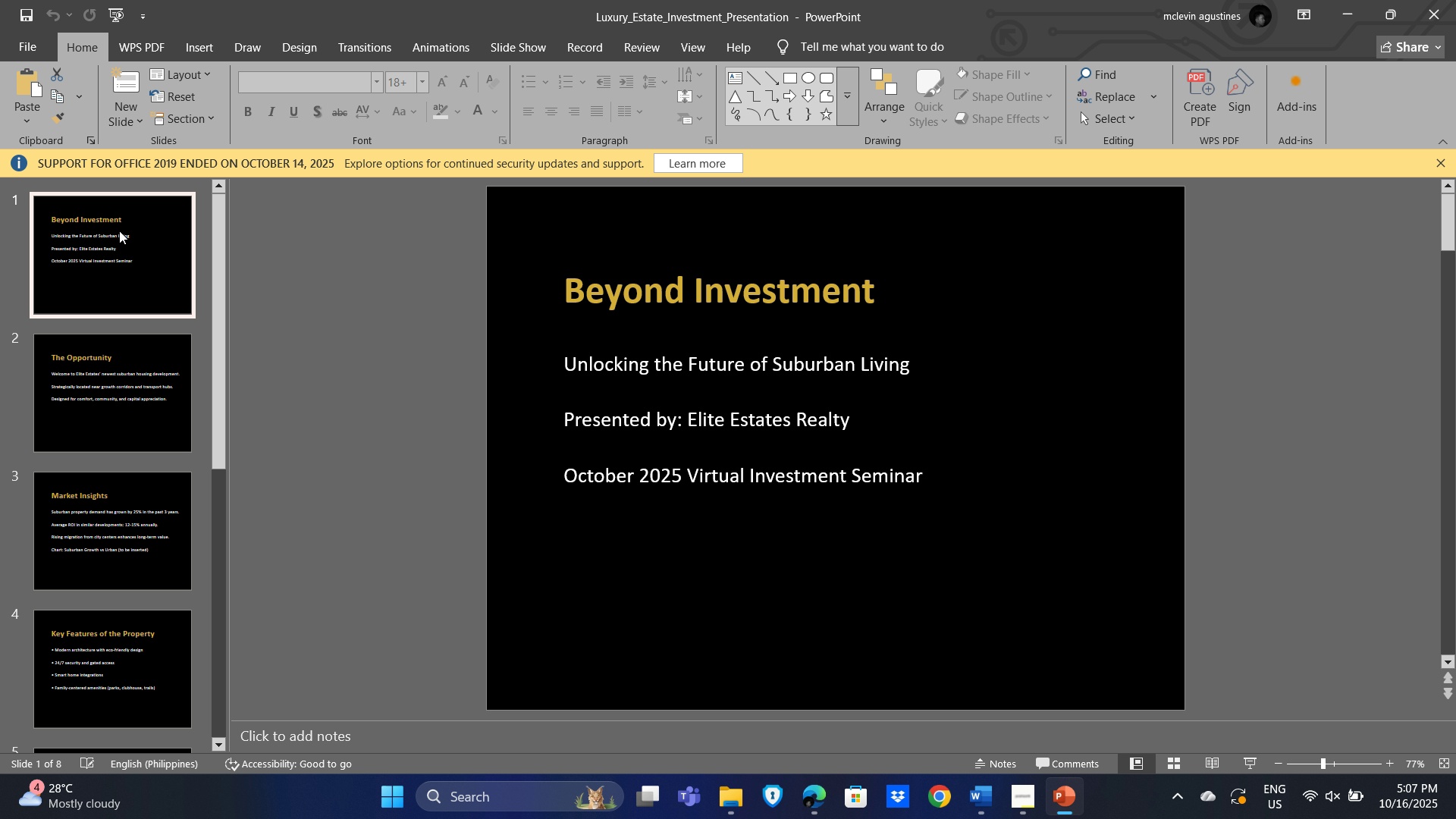 
left_click([846, 642])
 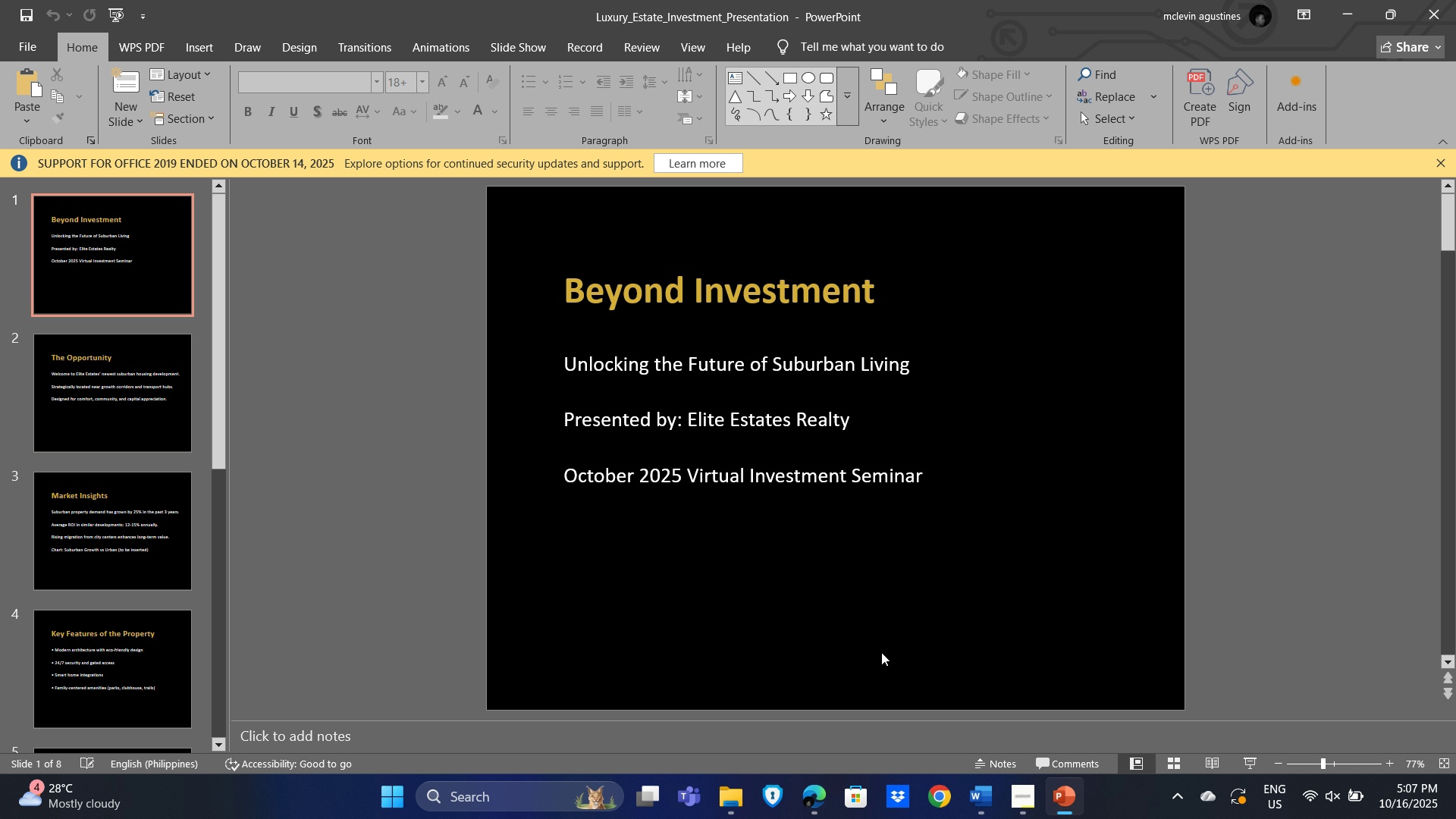 
key(Alt+Tab)
 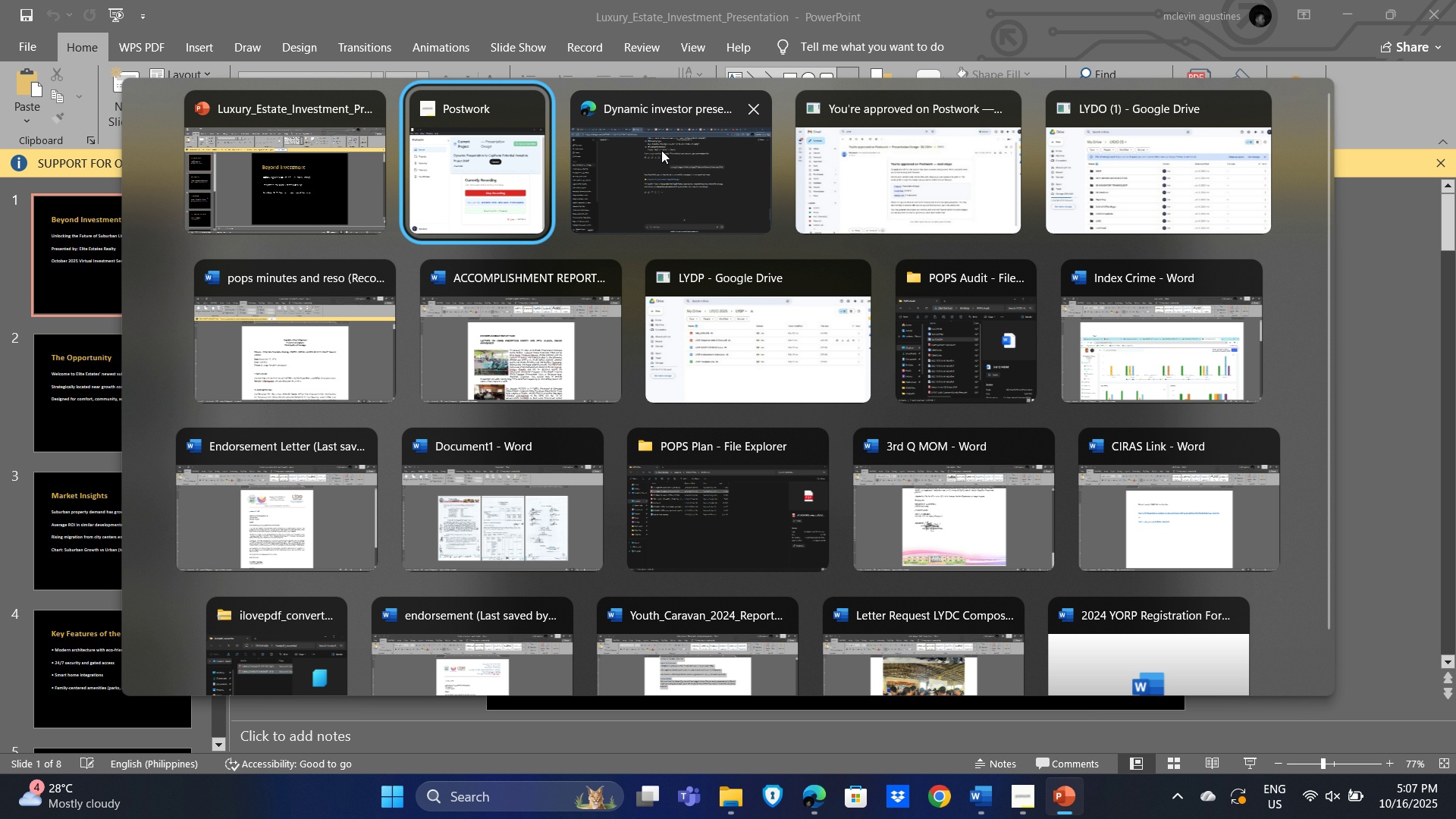 
left_click([661, 150])
 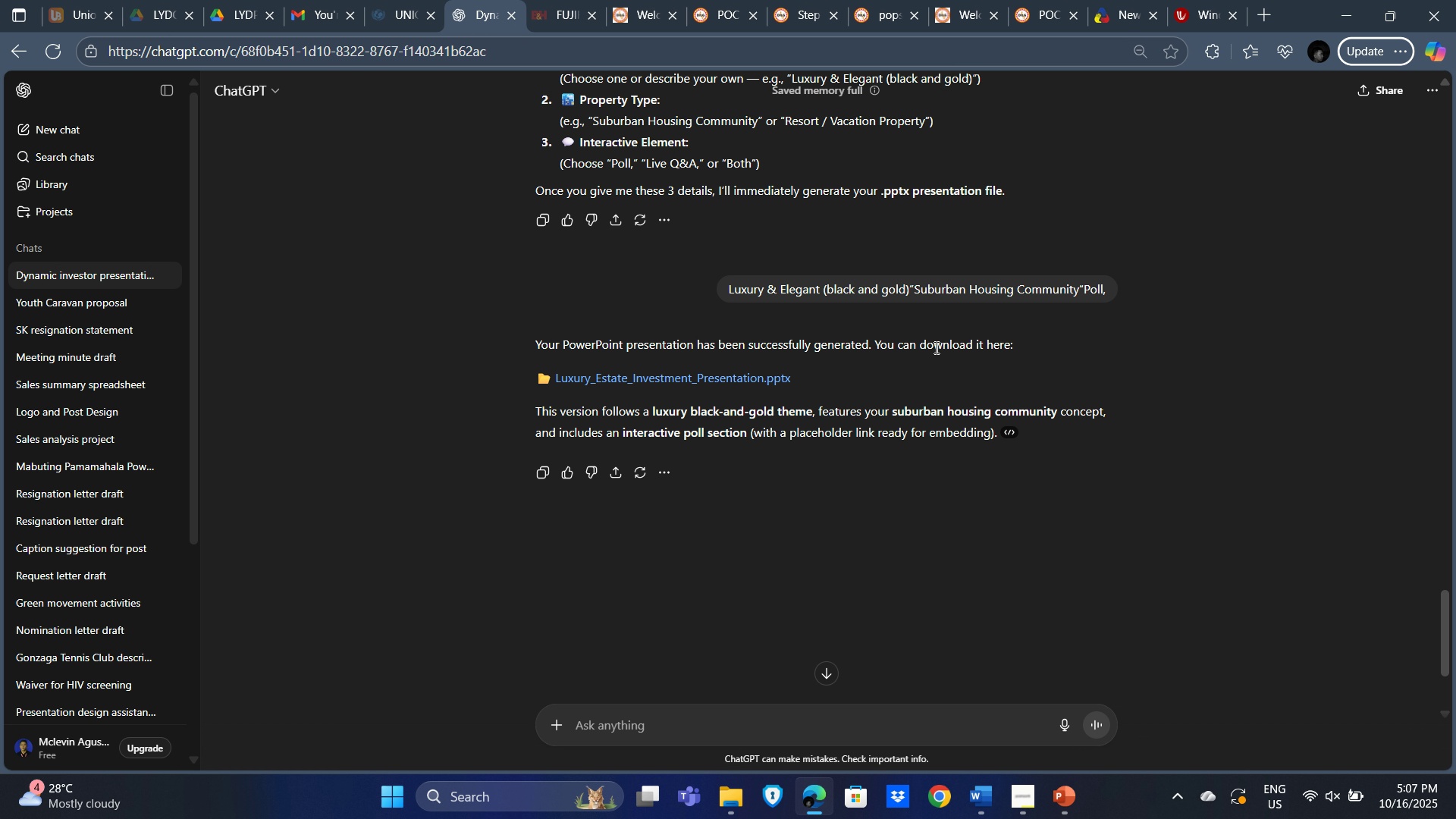 
scroll: coordinate [876, 466], scroll_direction: up, amount: 29.0
 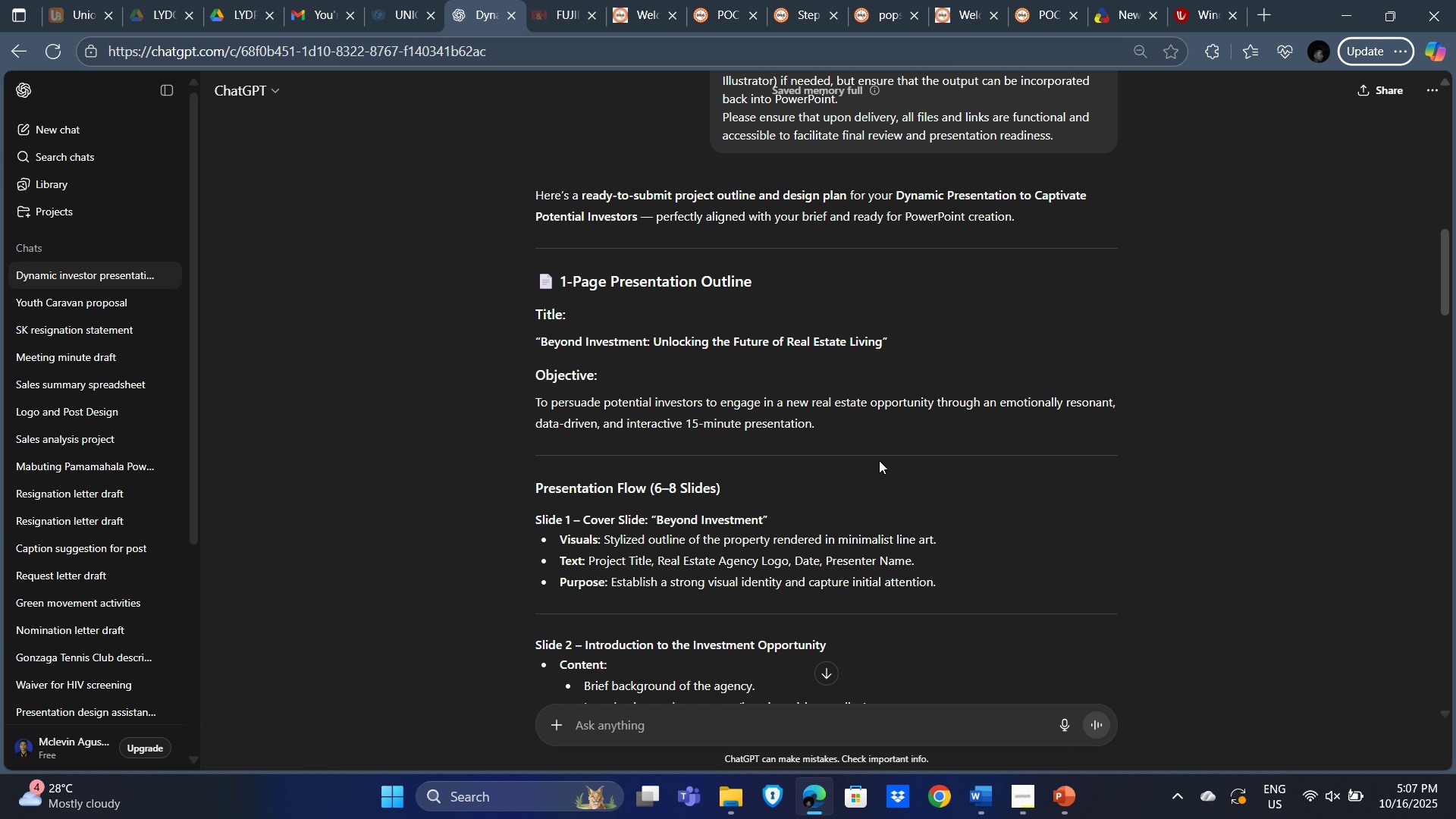 
scroll: coordinate [638, 450], scroll_direction: down, amount: 14.0
 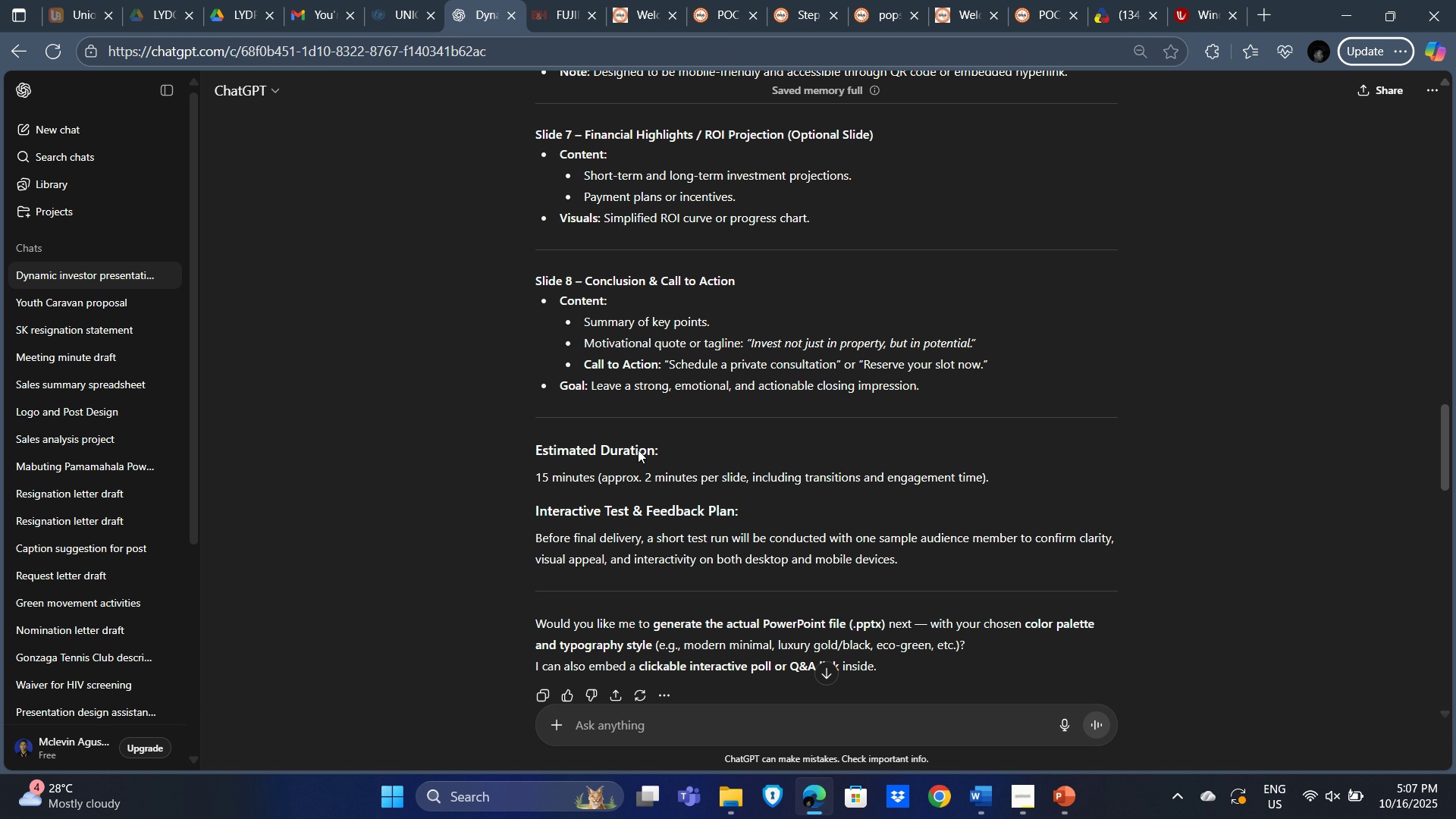 
scroll: coordinate [641, 444], scroll_direction: down, amount: 2.0
 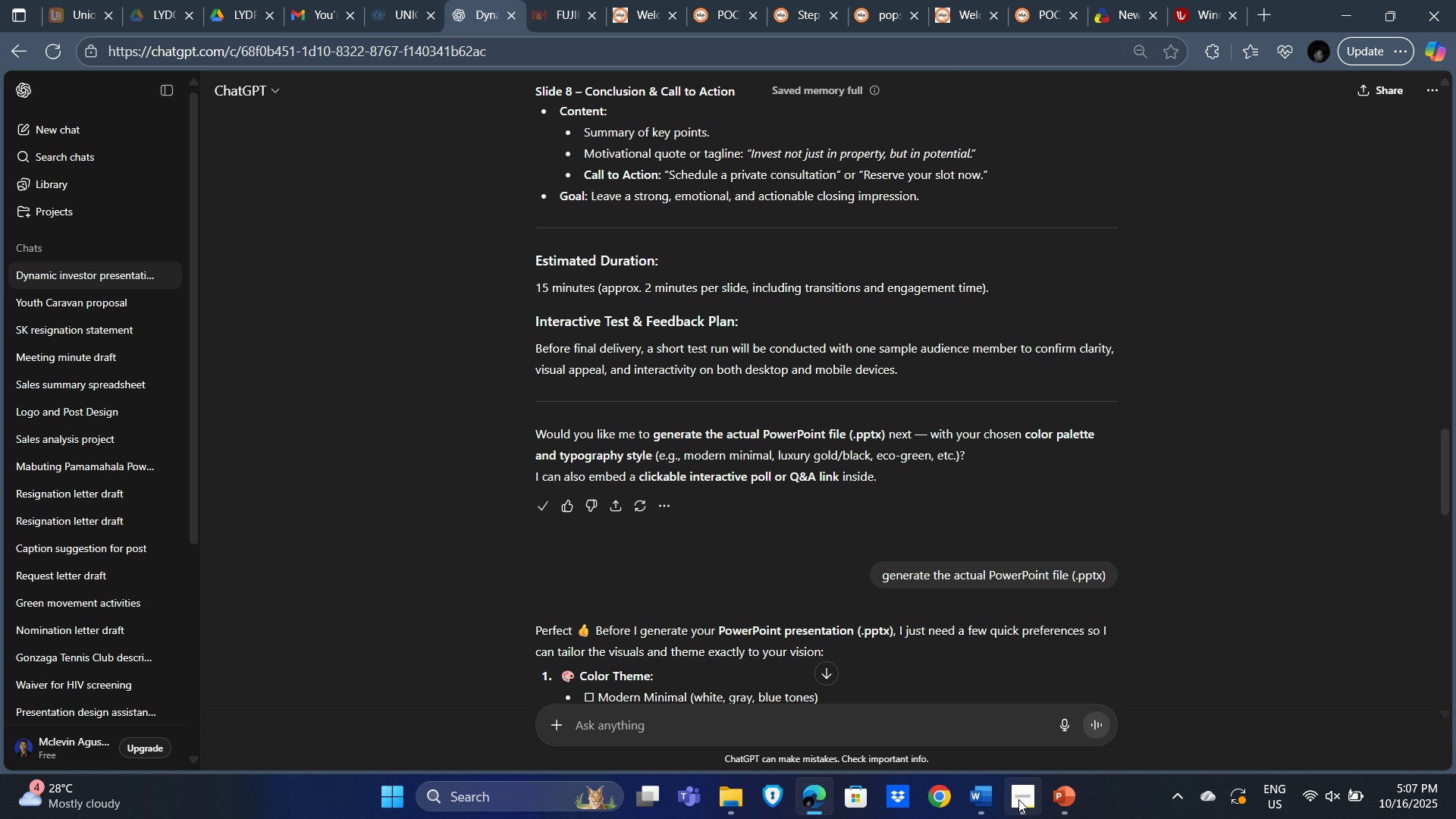 
left_click([981, 797])
 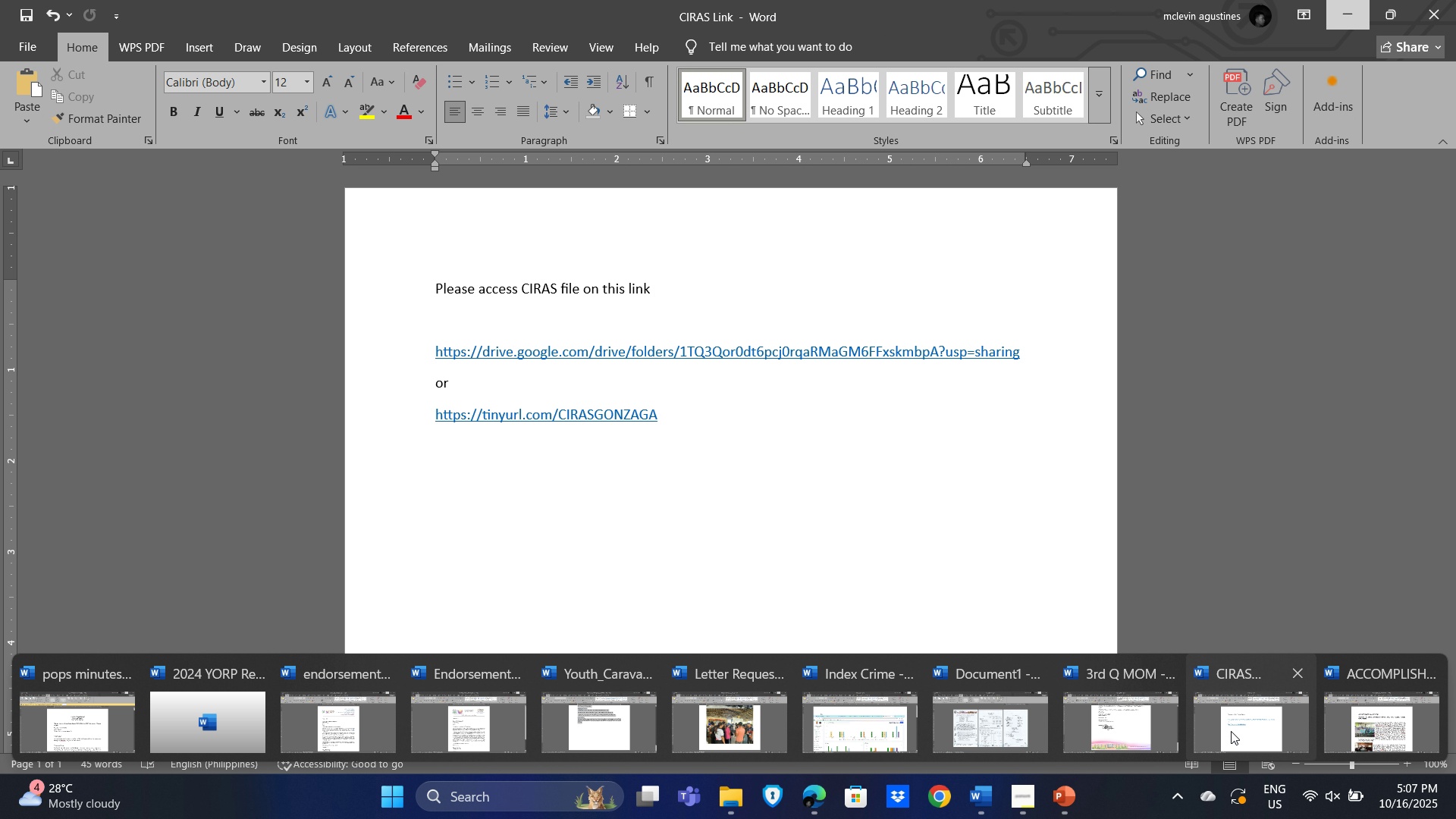 
left_click([1231, 731])
 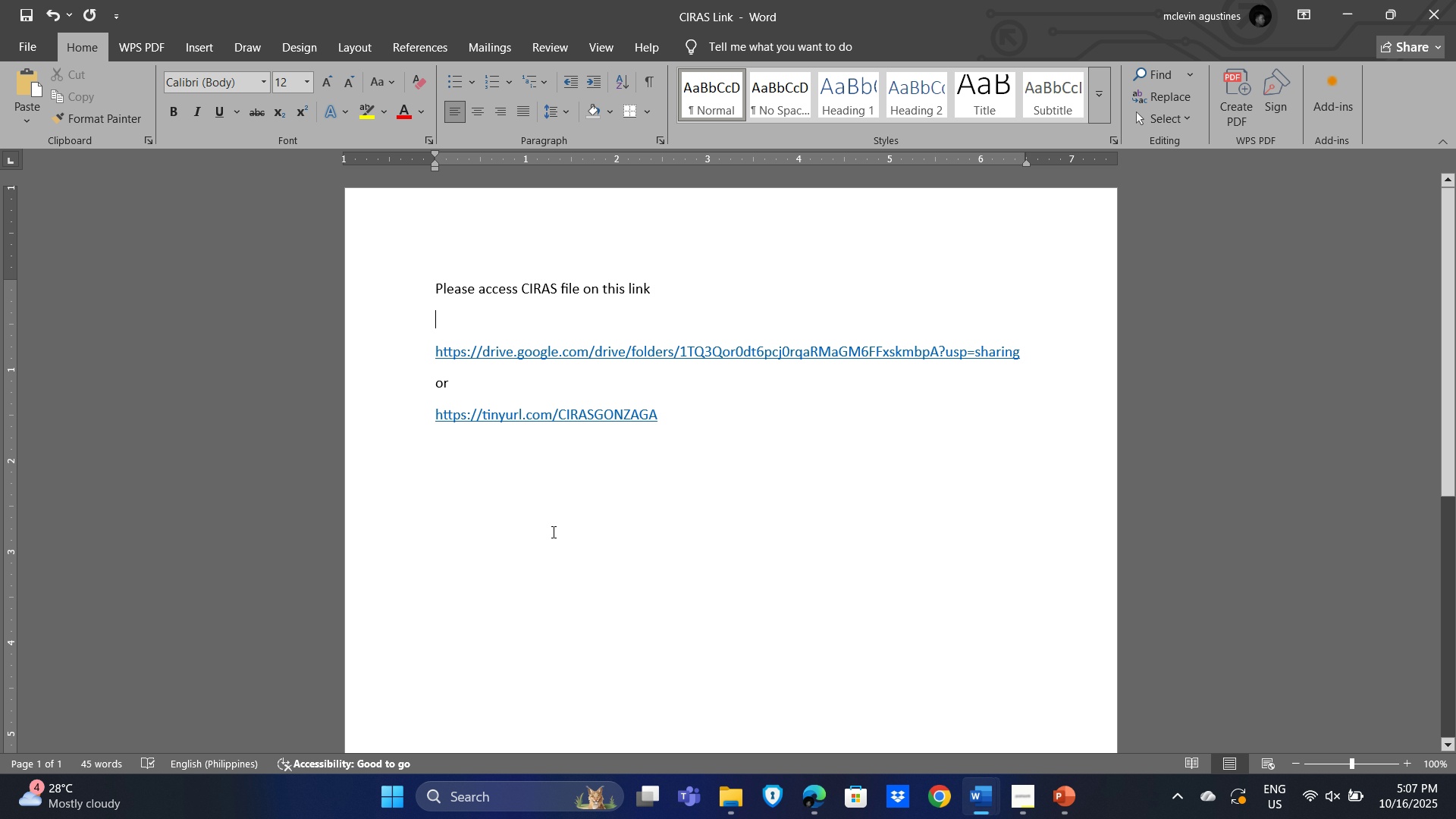 
left_click([552, 532])
 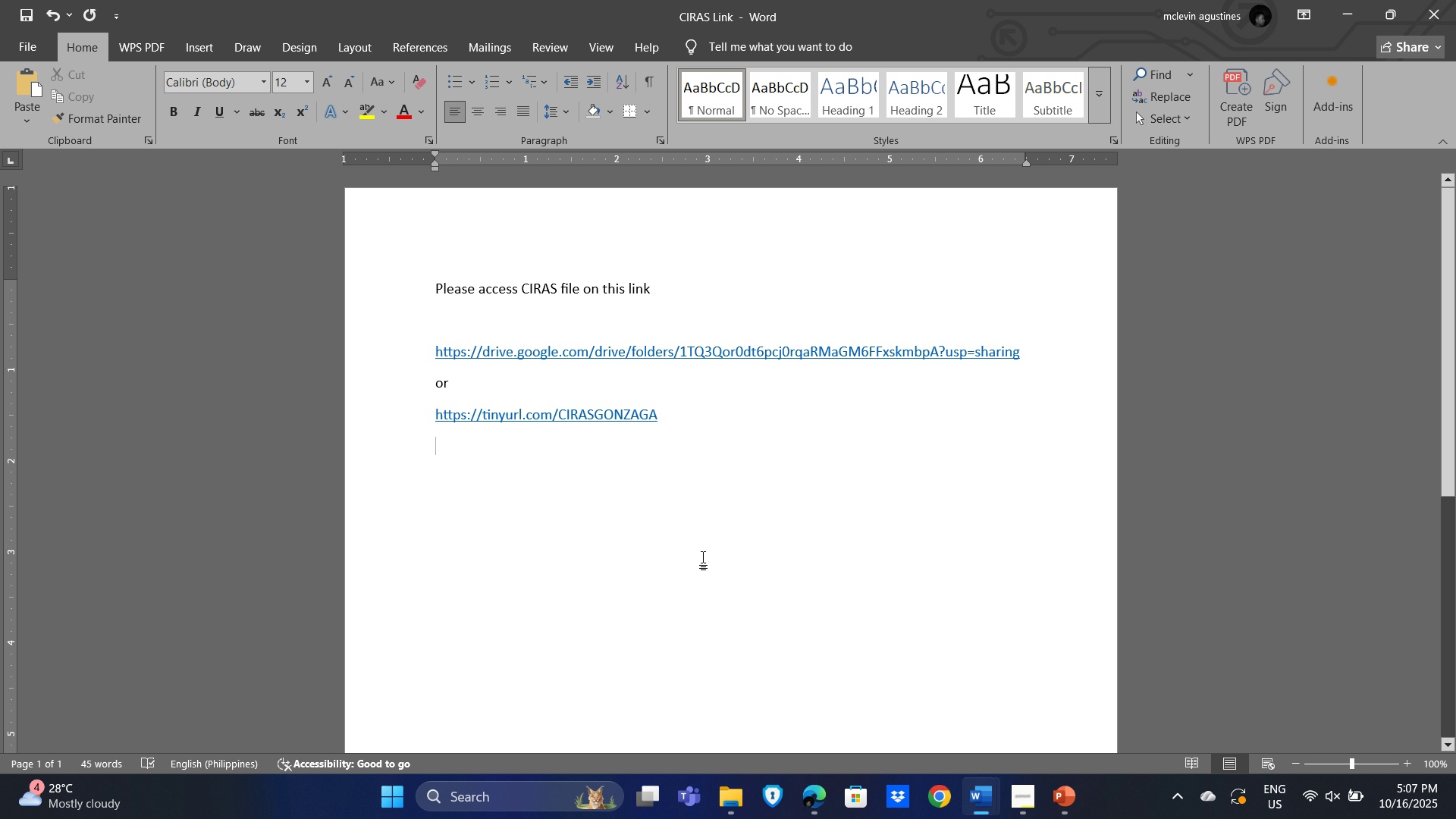 
key(Control+N)
 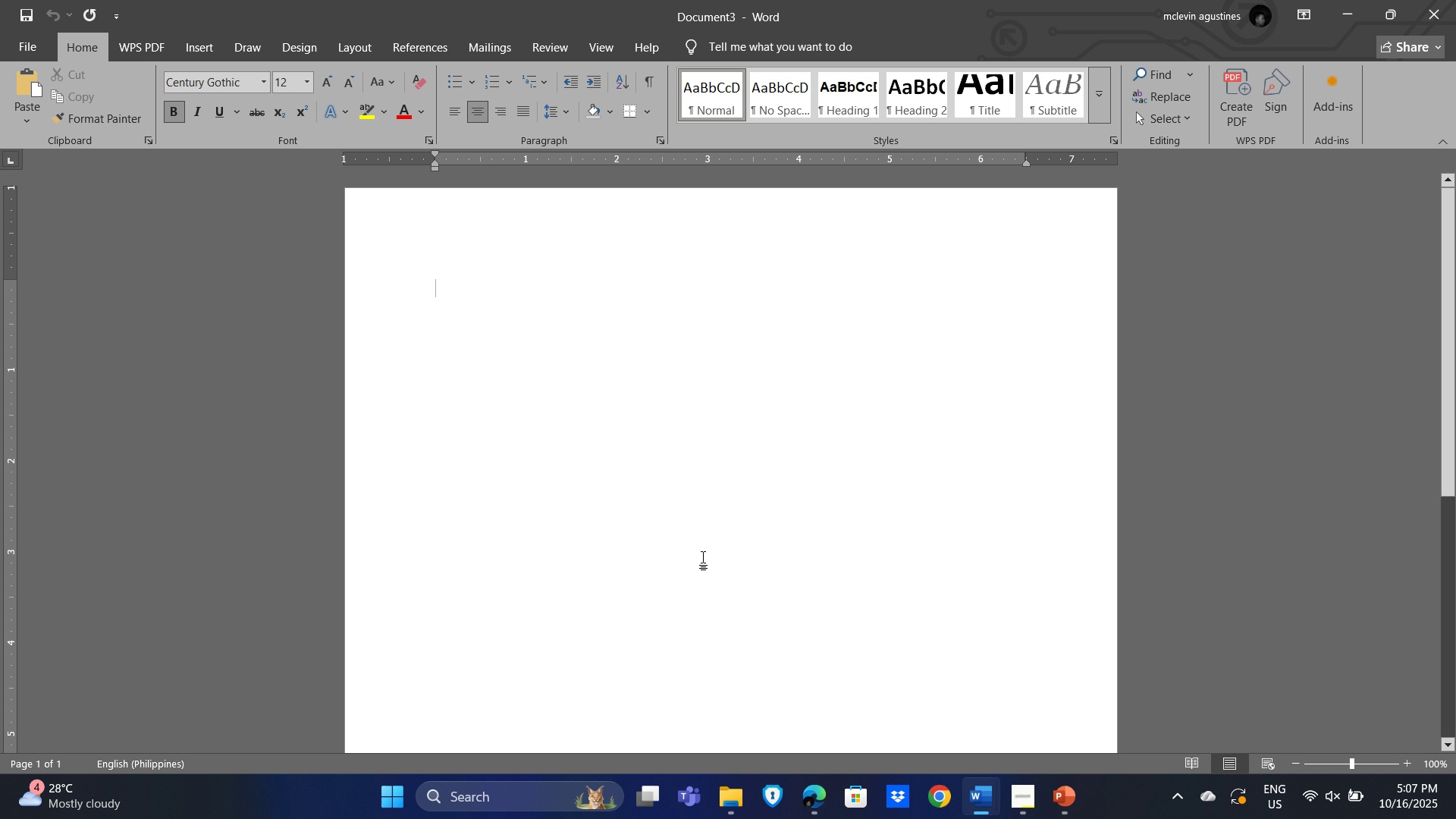 
key(Control+V)
 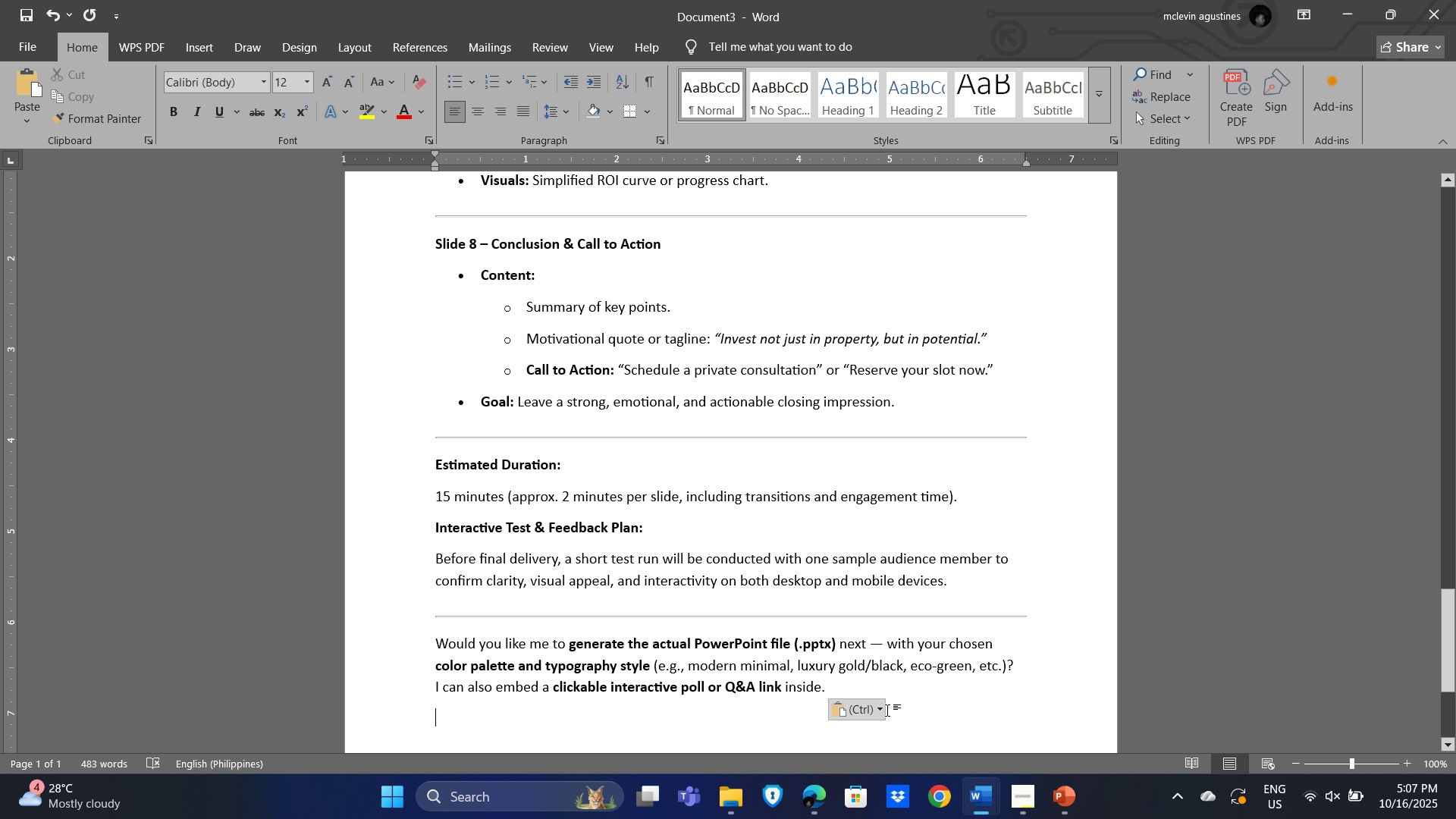 
left_click_drag(start_coordinate=[846, 689], to_coordinate=[402, 602])
 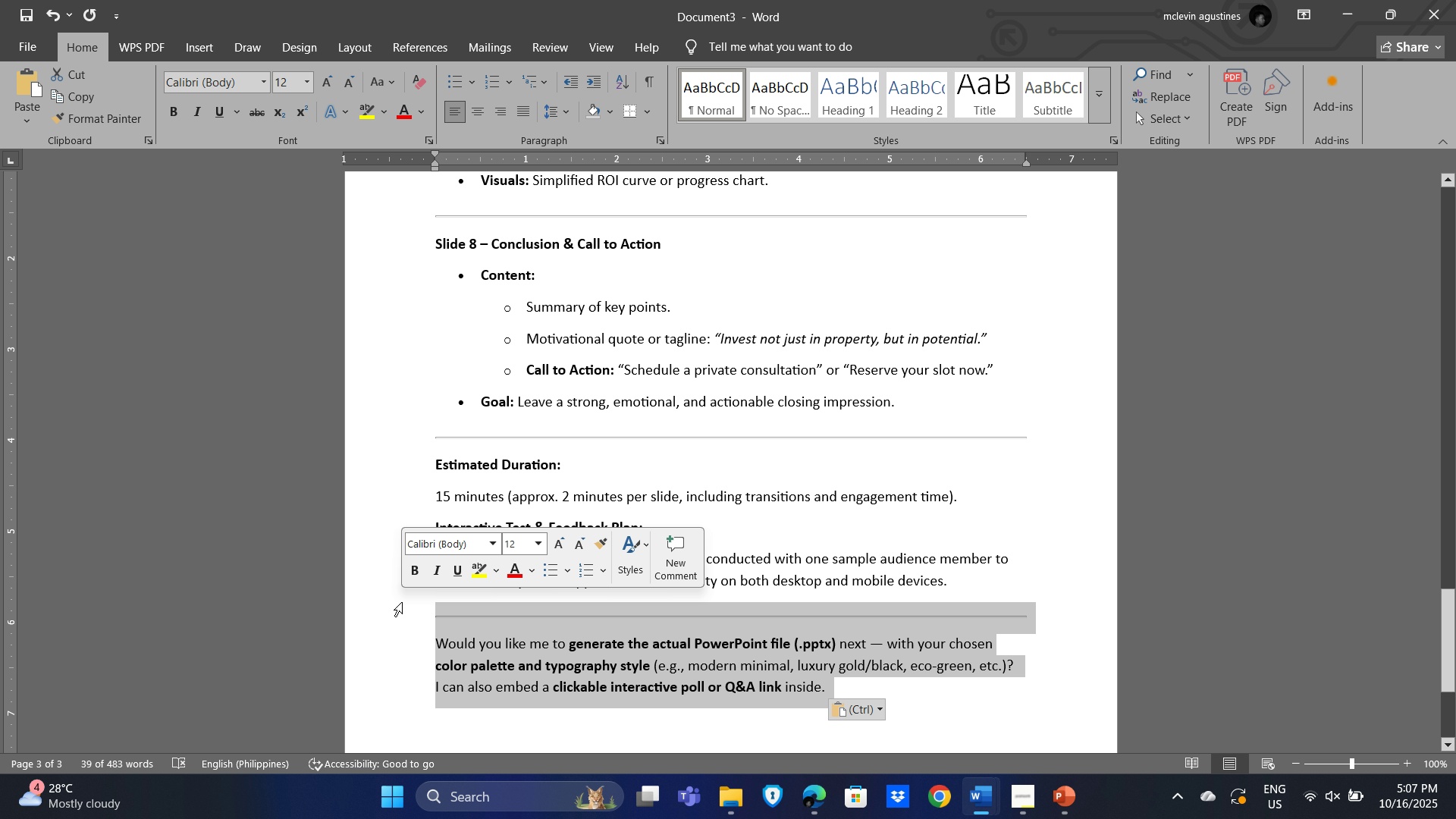 
key(Delete)
 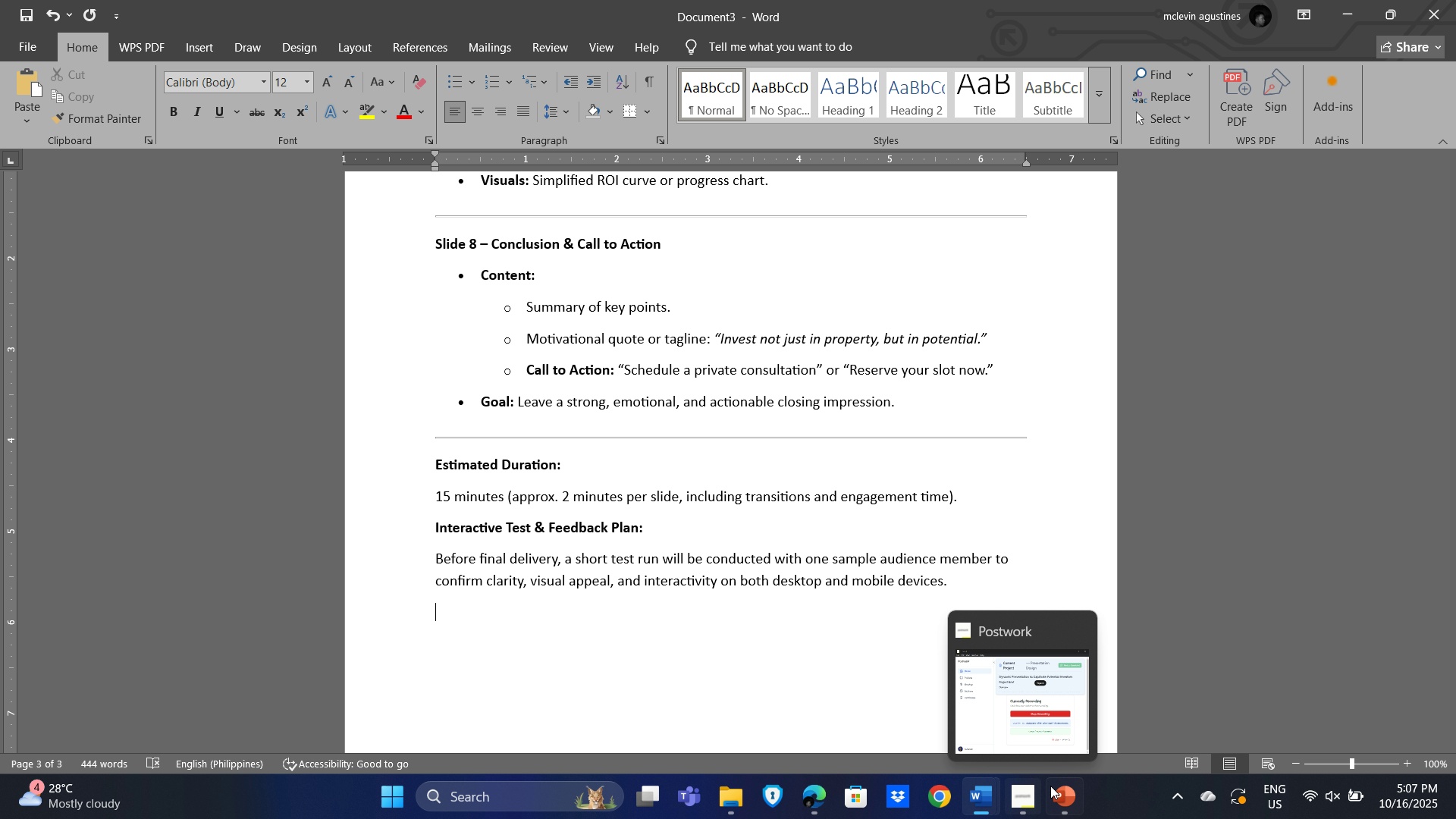 
left_click([1020, 802])